 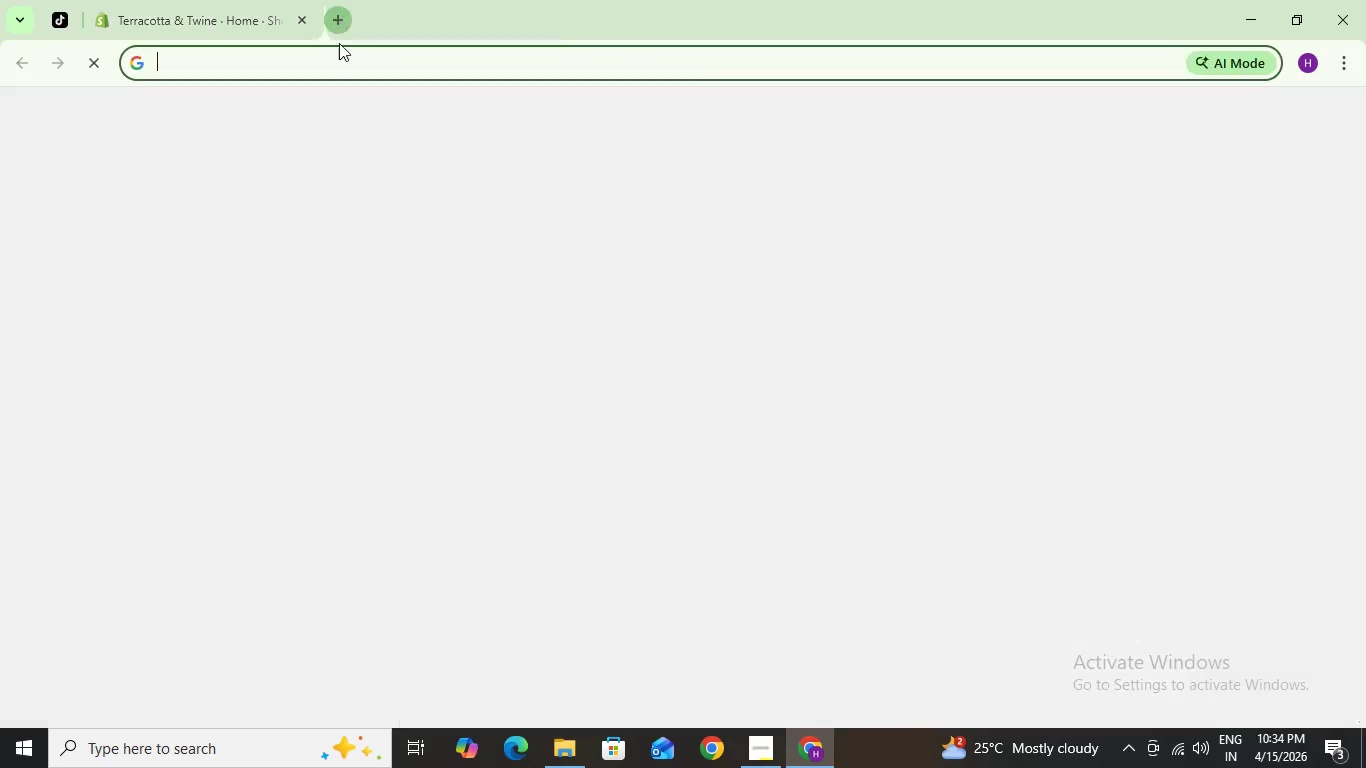 
key(Control+V)
 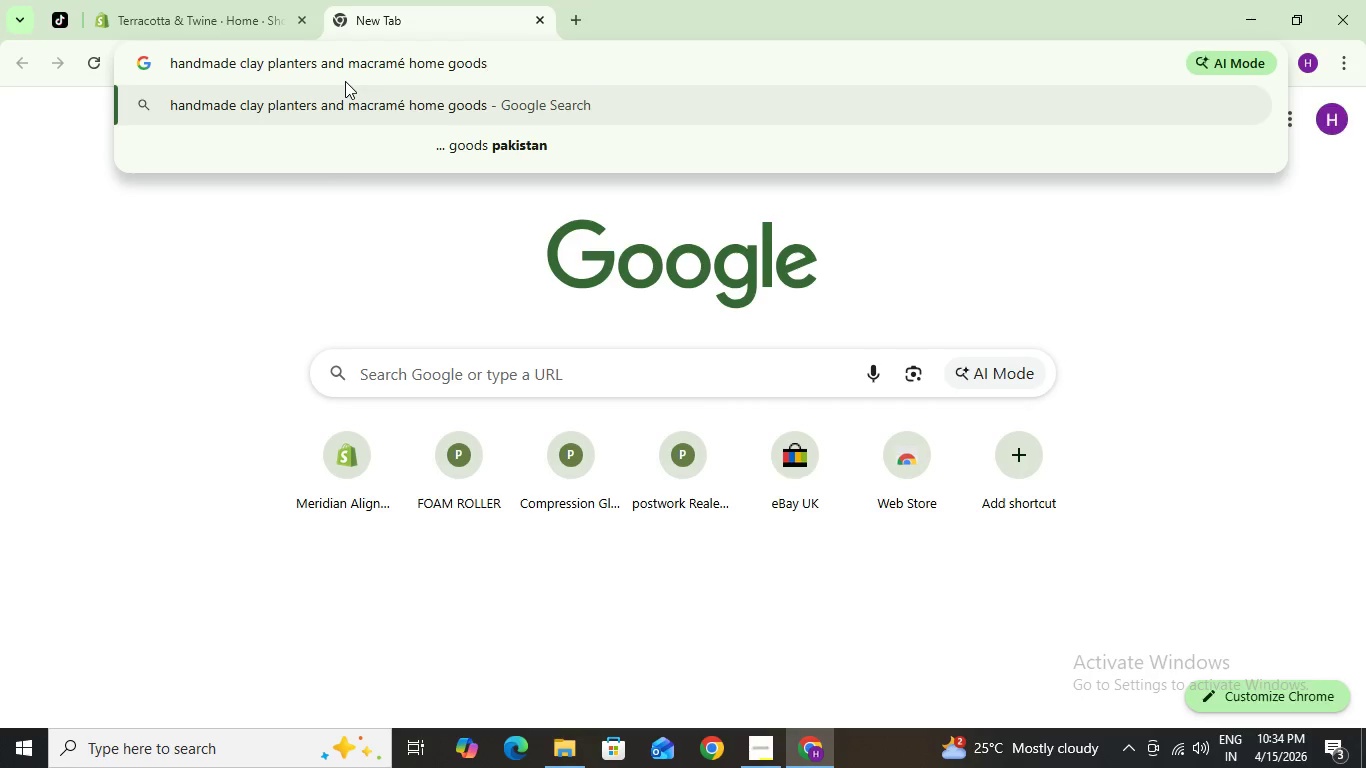 
key(Enter)
 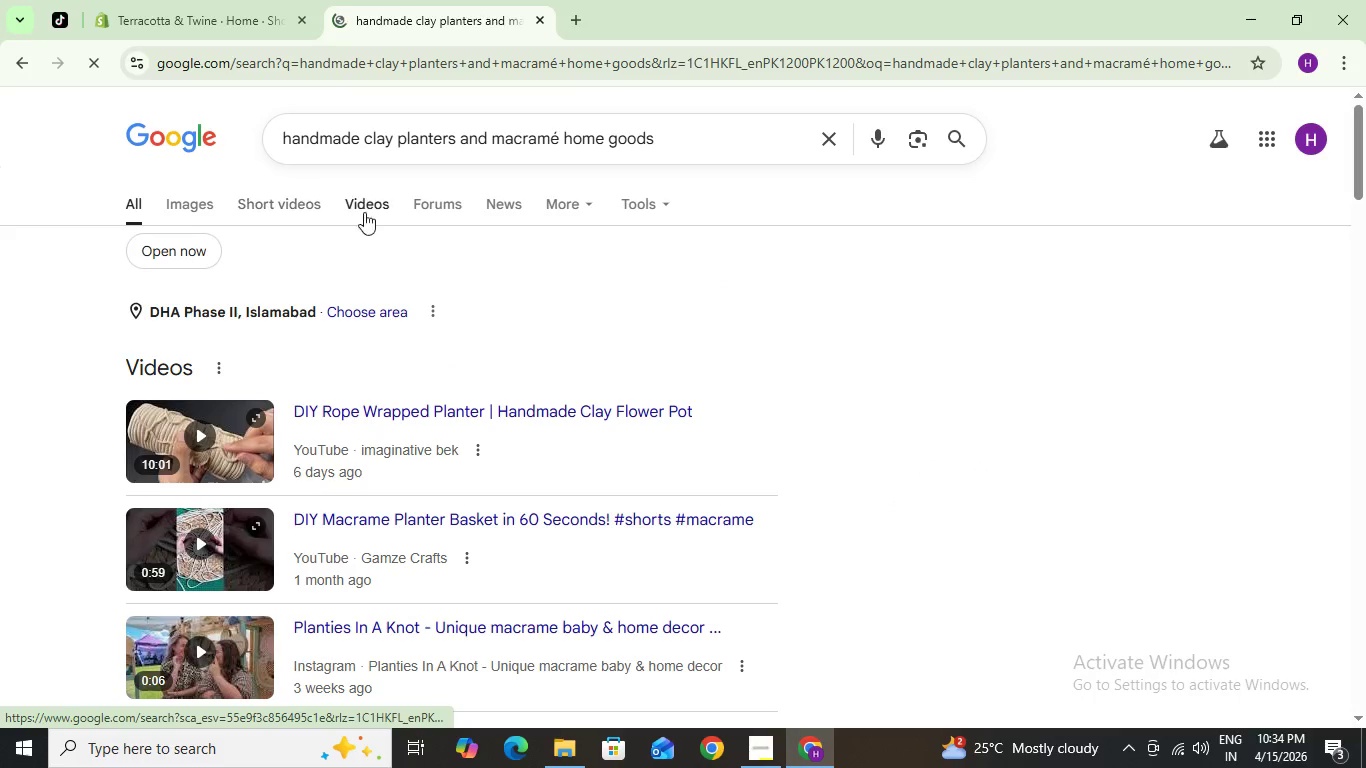 
left_click([200, 213])
 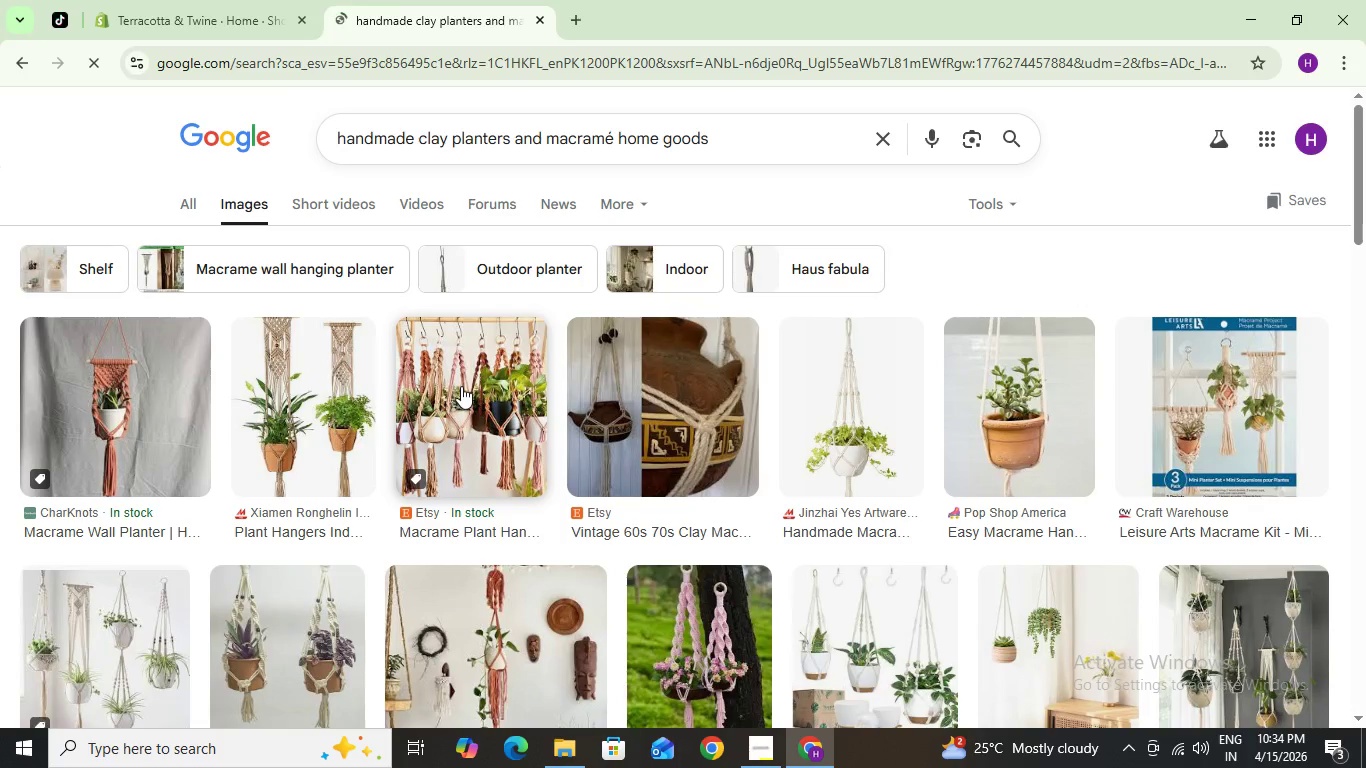 
scroll: coordinate [494, 383], scroll_direction: down, amount: 4.0
 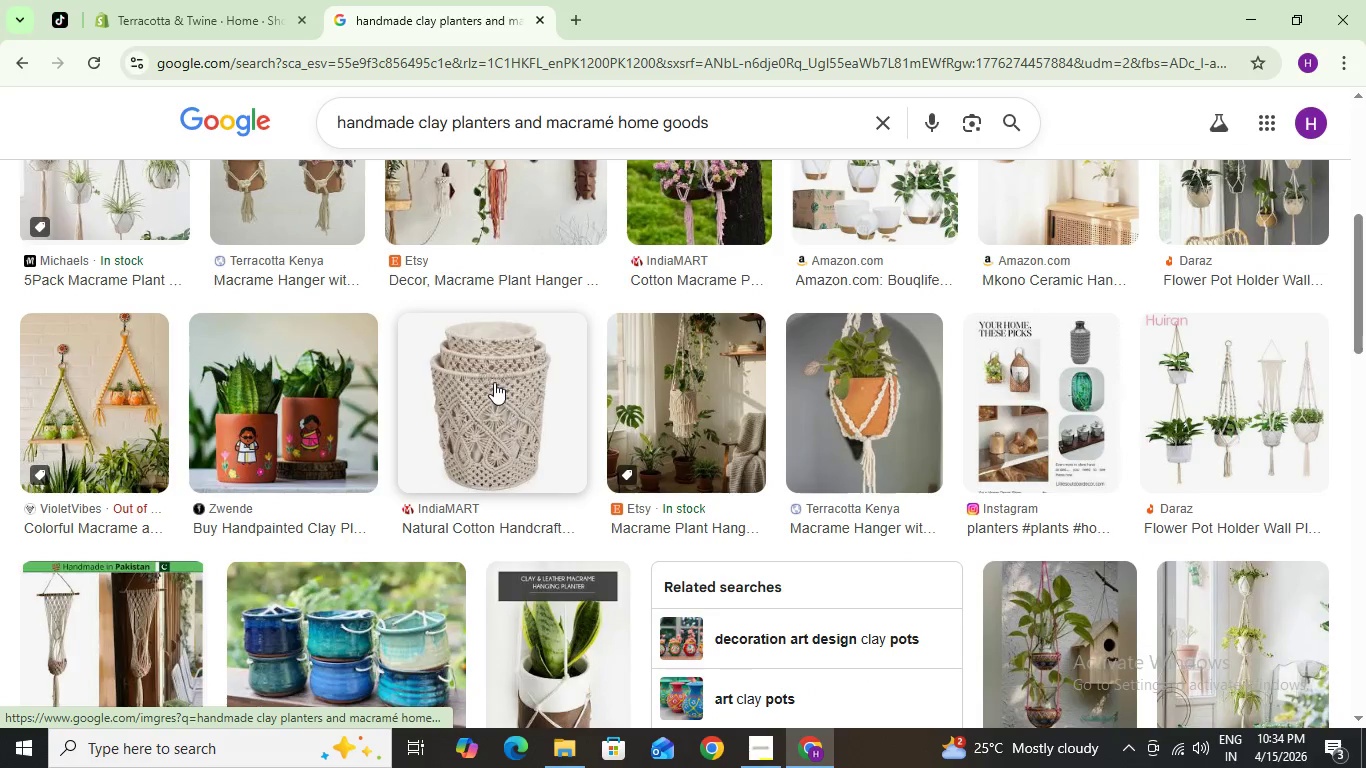 
scroll: coordinate [466, 333], scroll_direction: up, amount: 8.0
 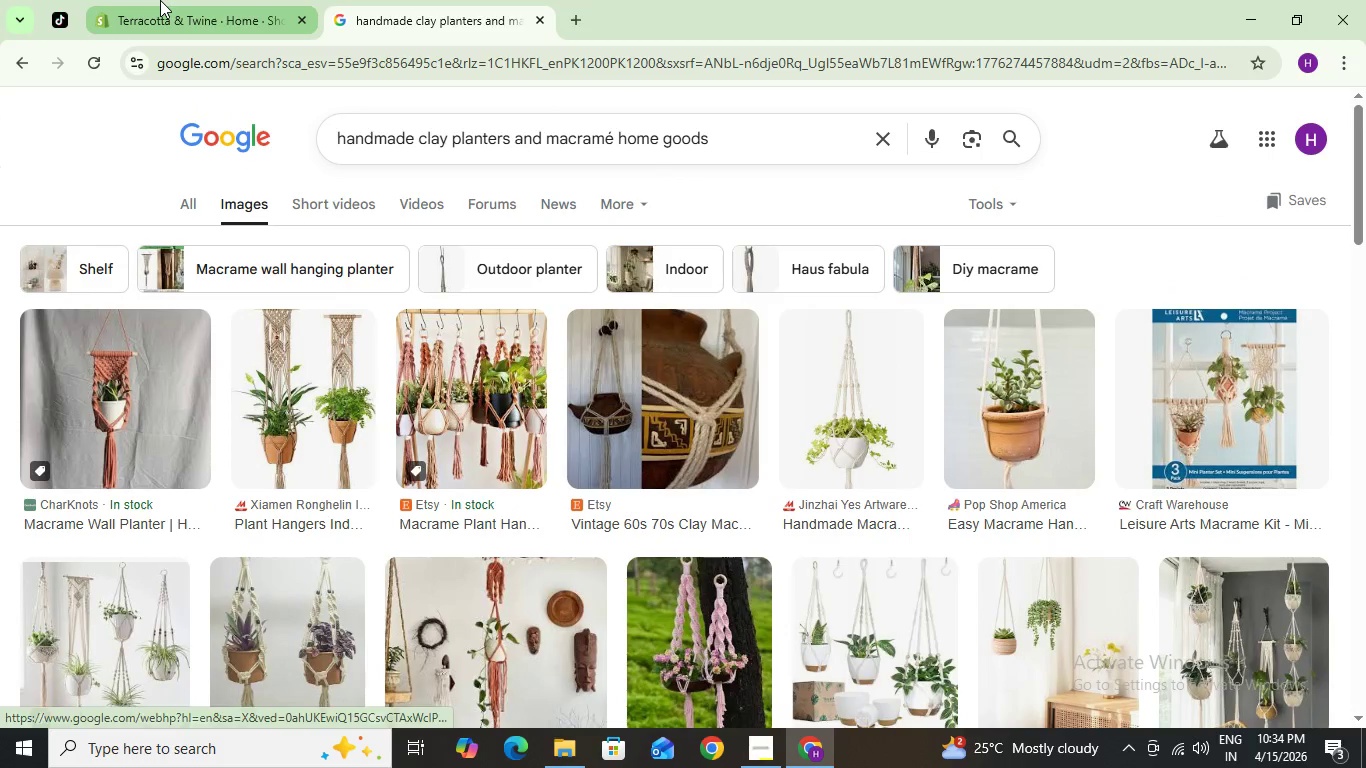 
left_click([160, 0])
 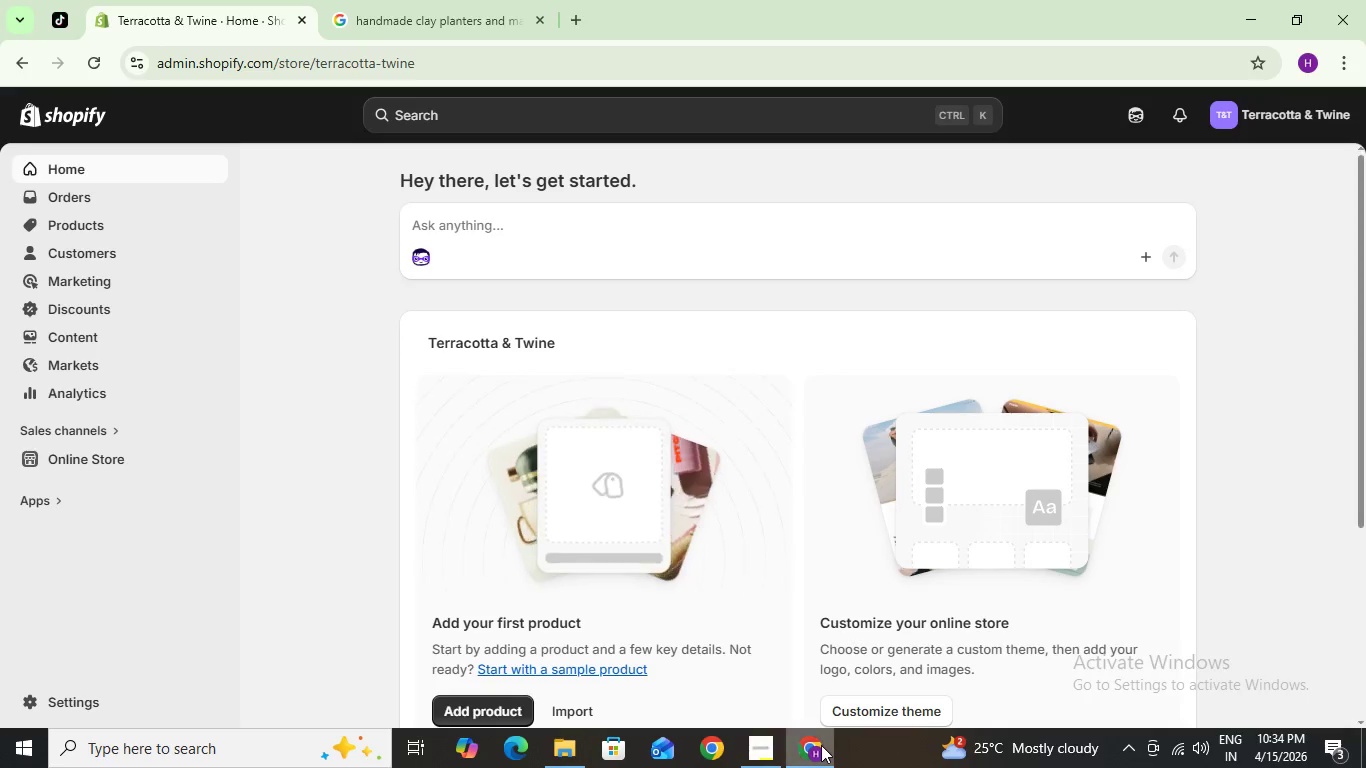 
left_click([820, 745])
 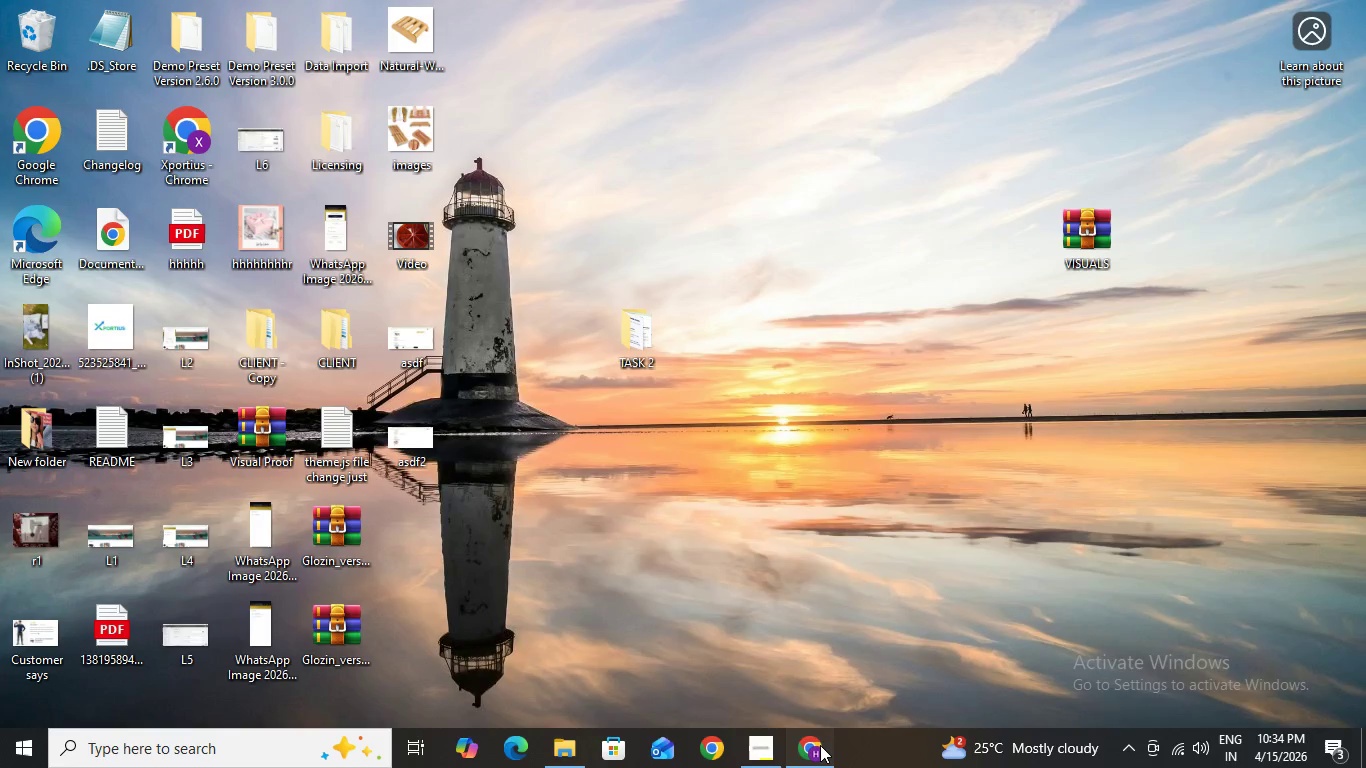 
left_click([820, 745])
 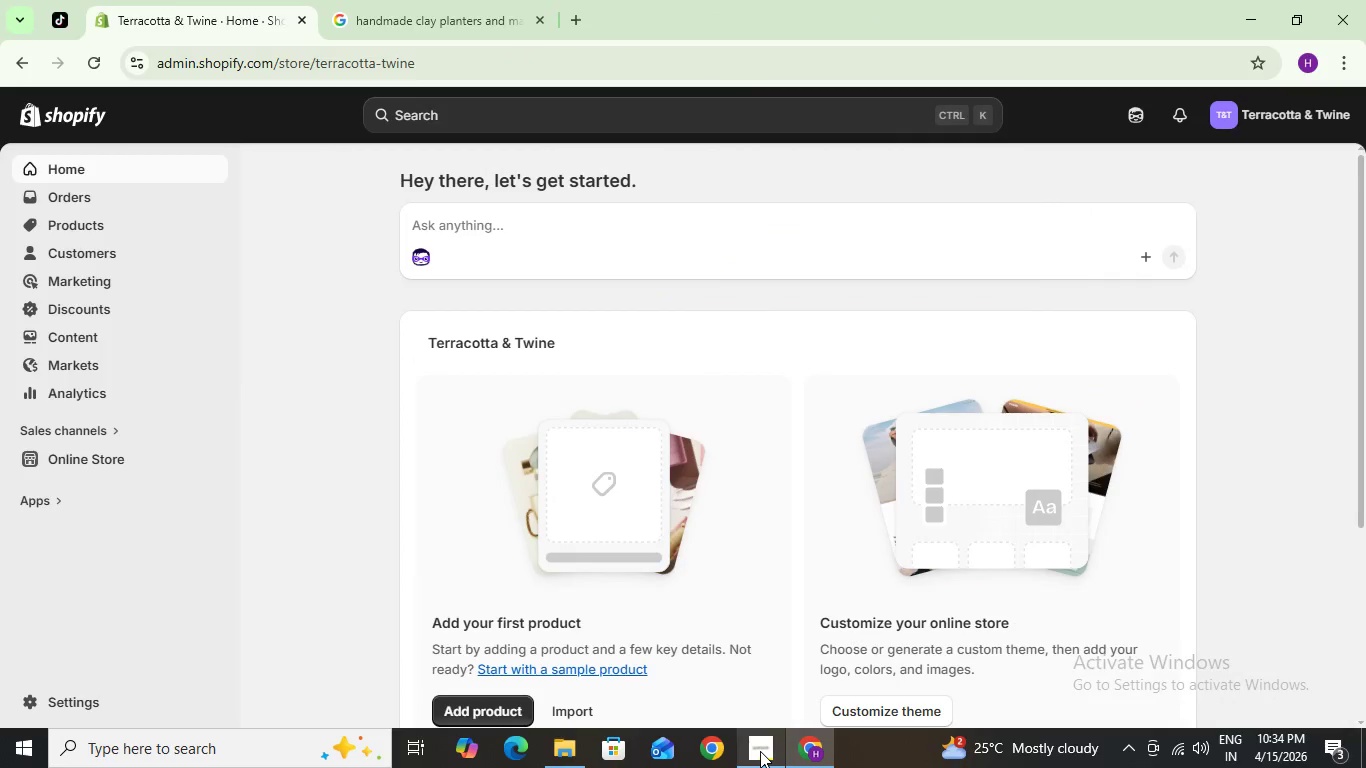 
left_click([760, 751])